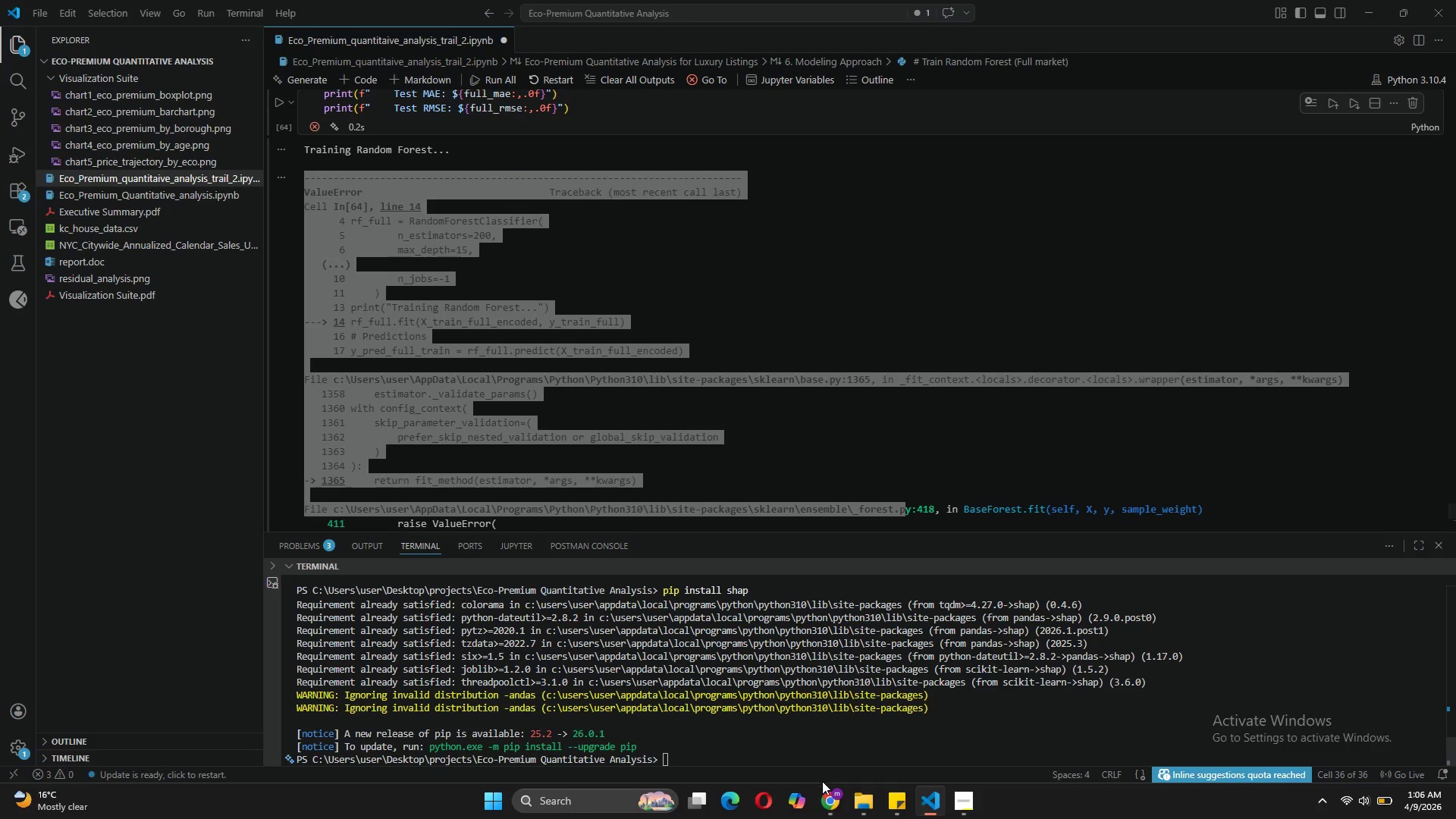 
left_click([824, 795])
 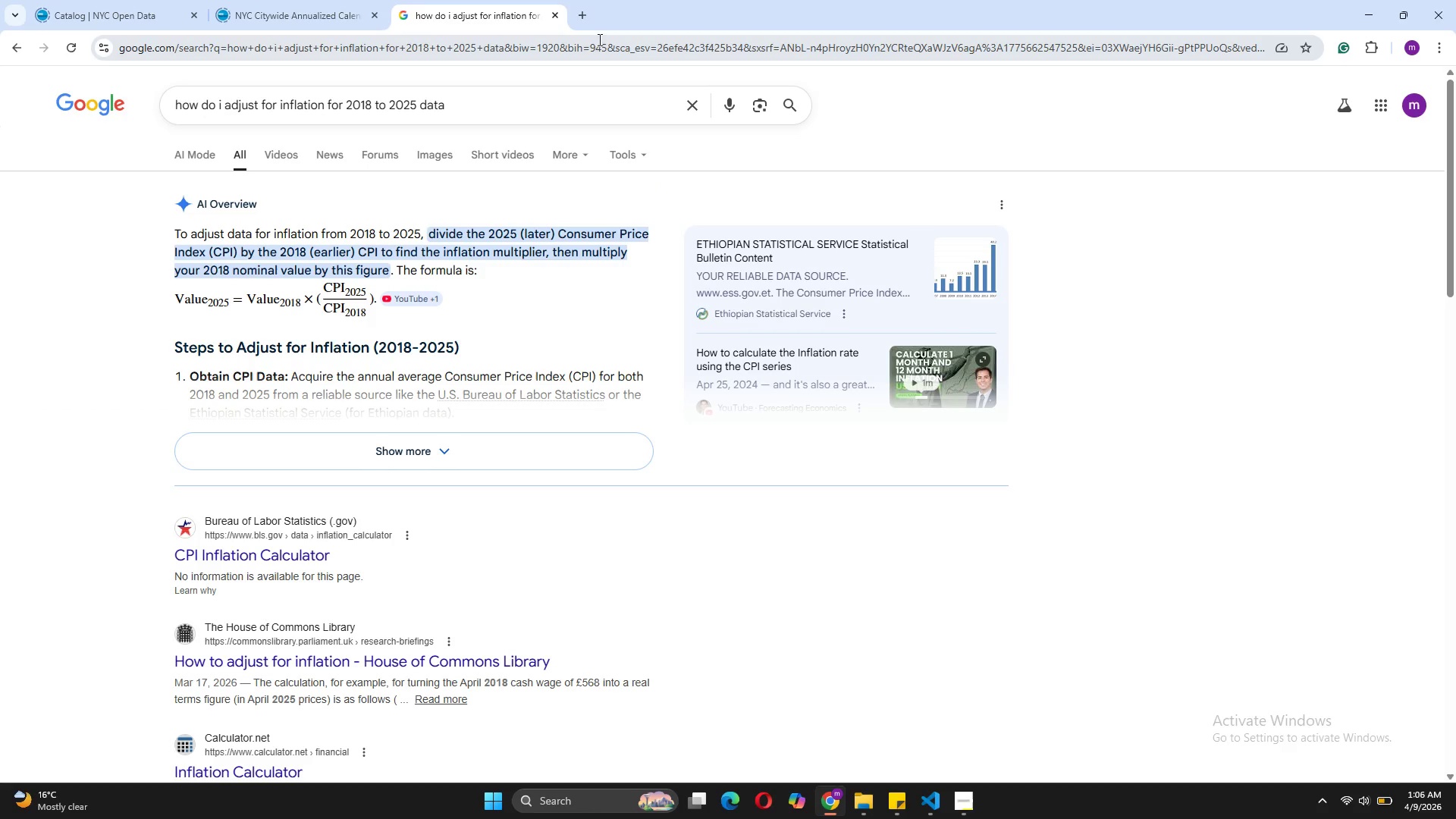 
left_click([582, 11])
 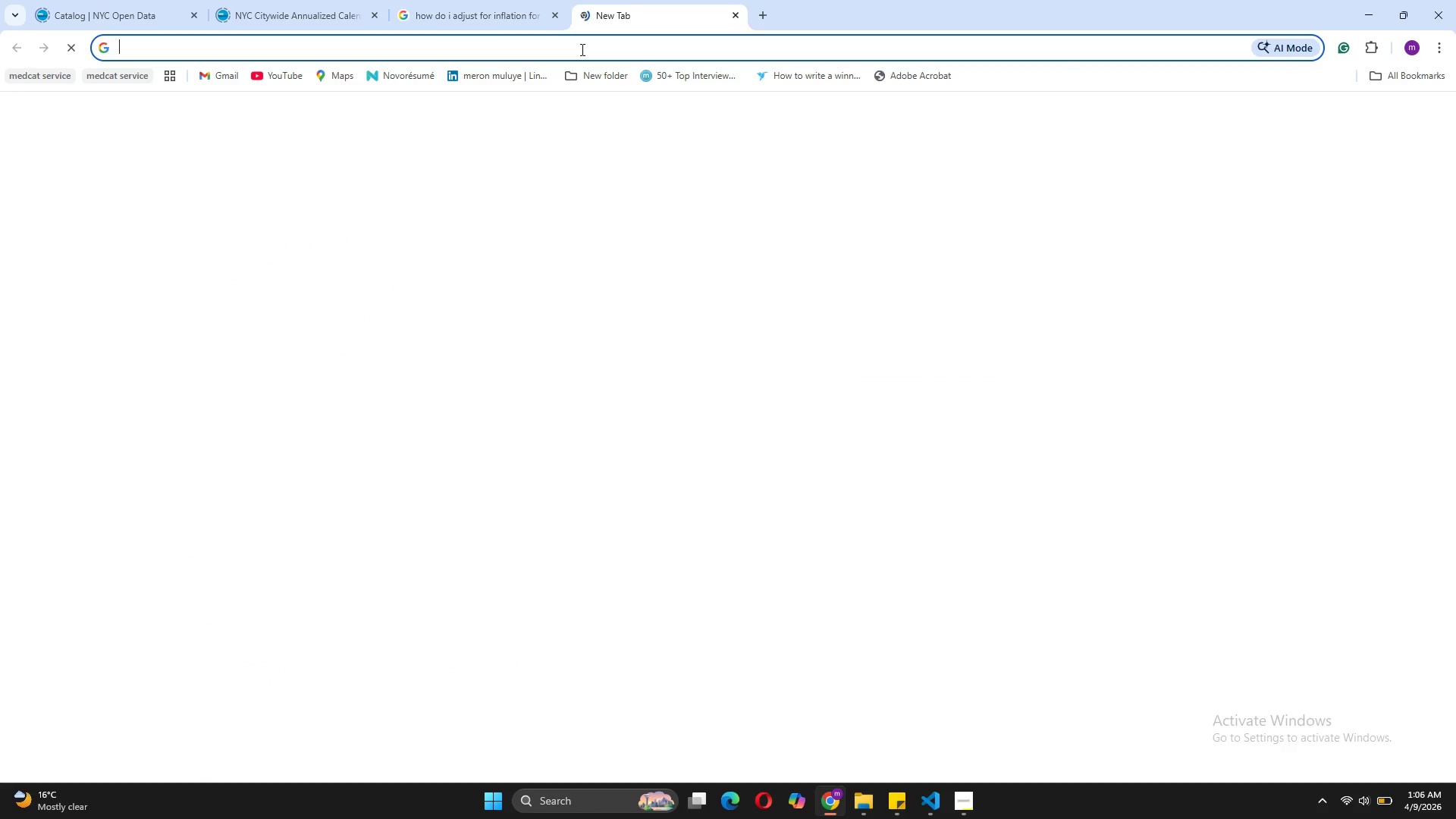 
left_click([581, 49])
 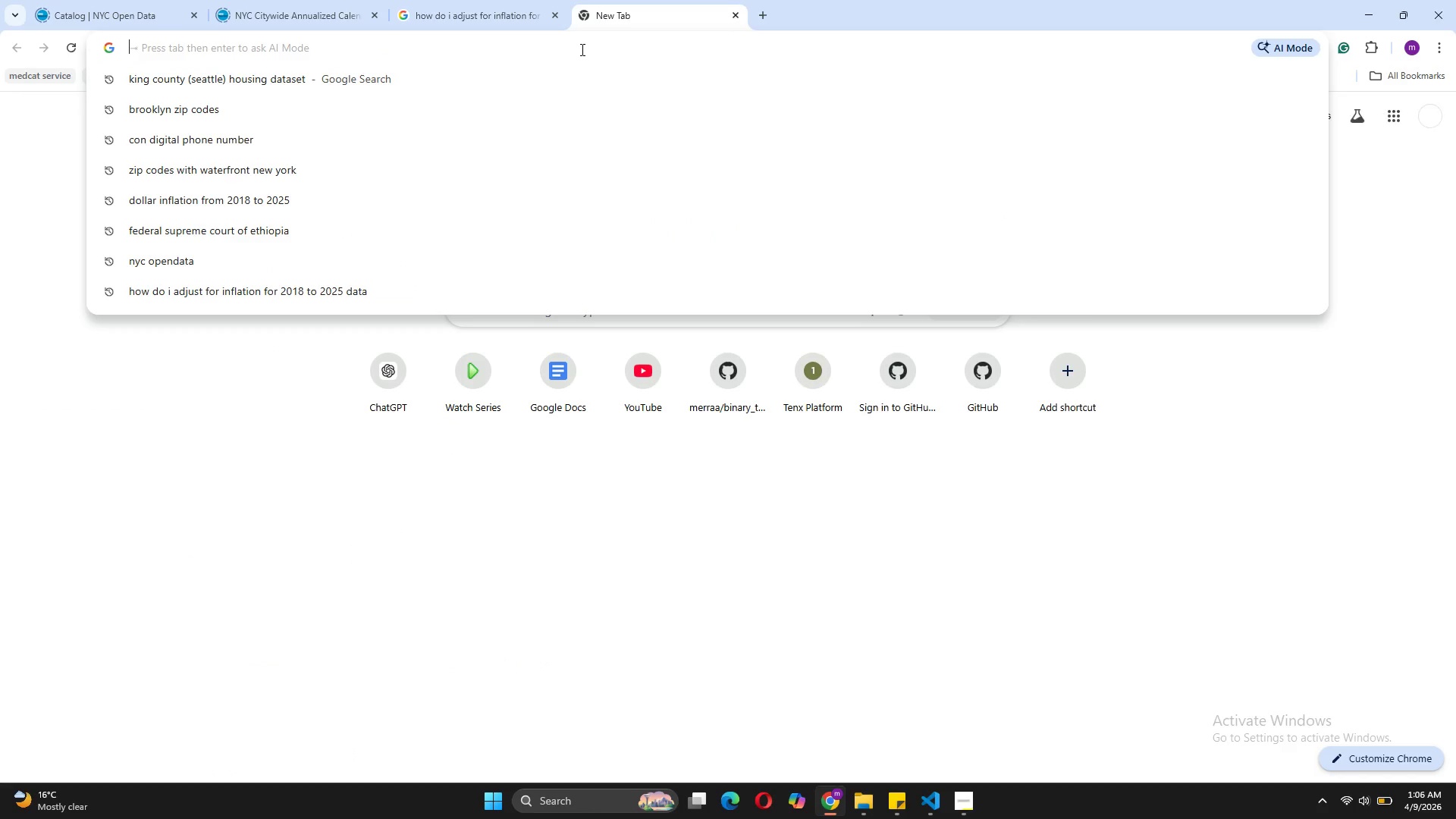 
type(chs)
key(Backspace)
type(at)
 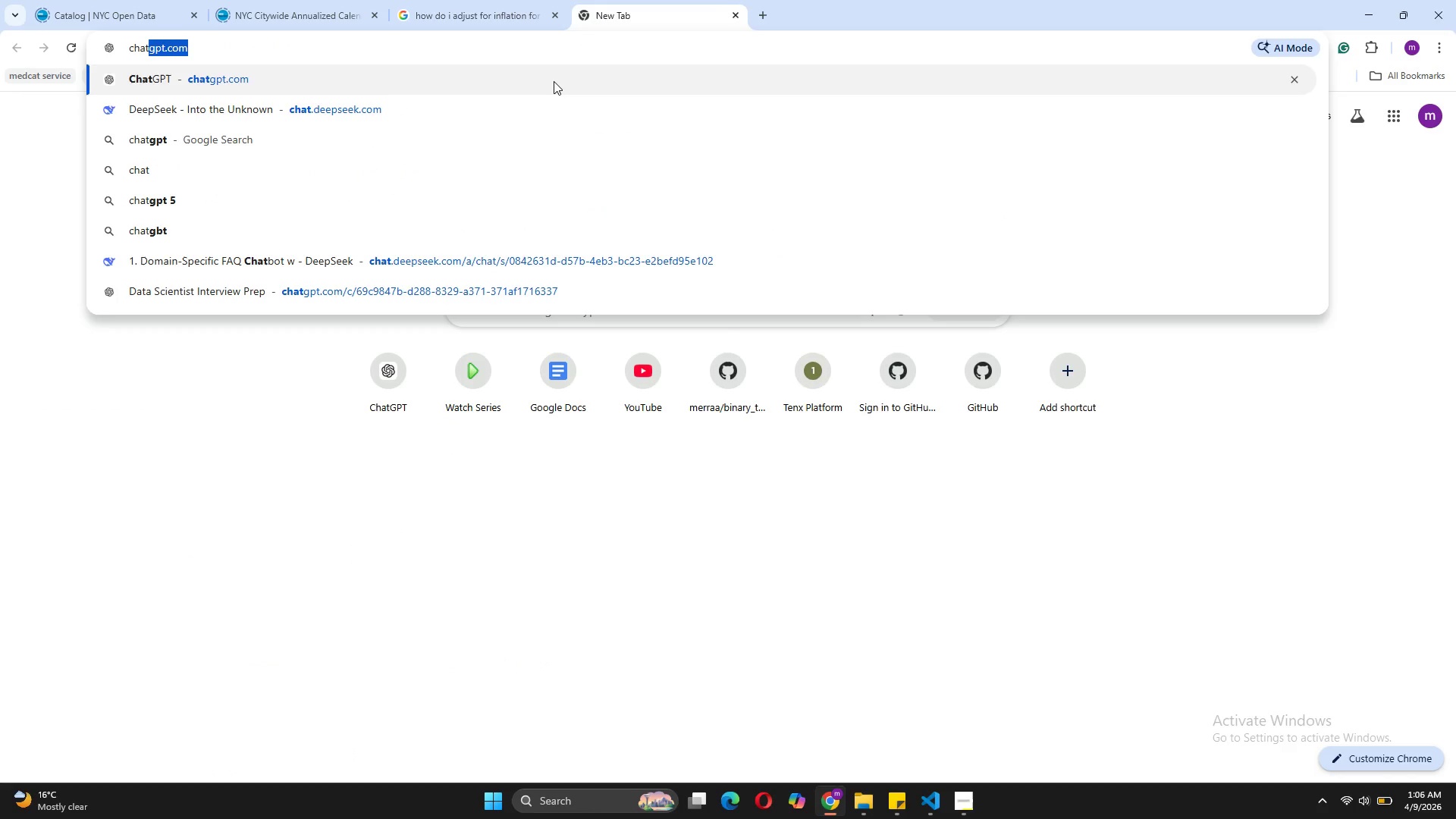 
left_click([554, 81])